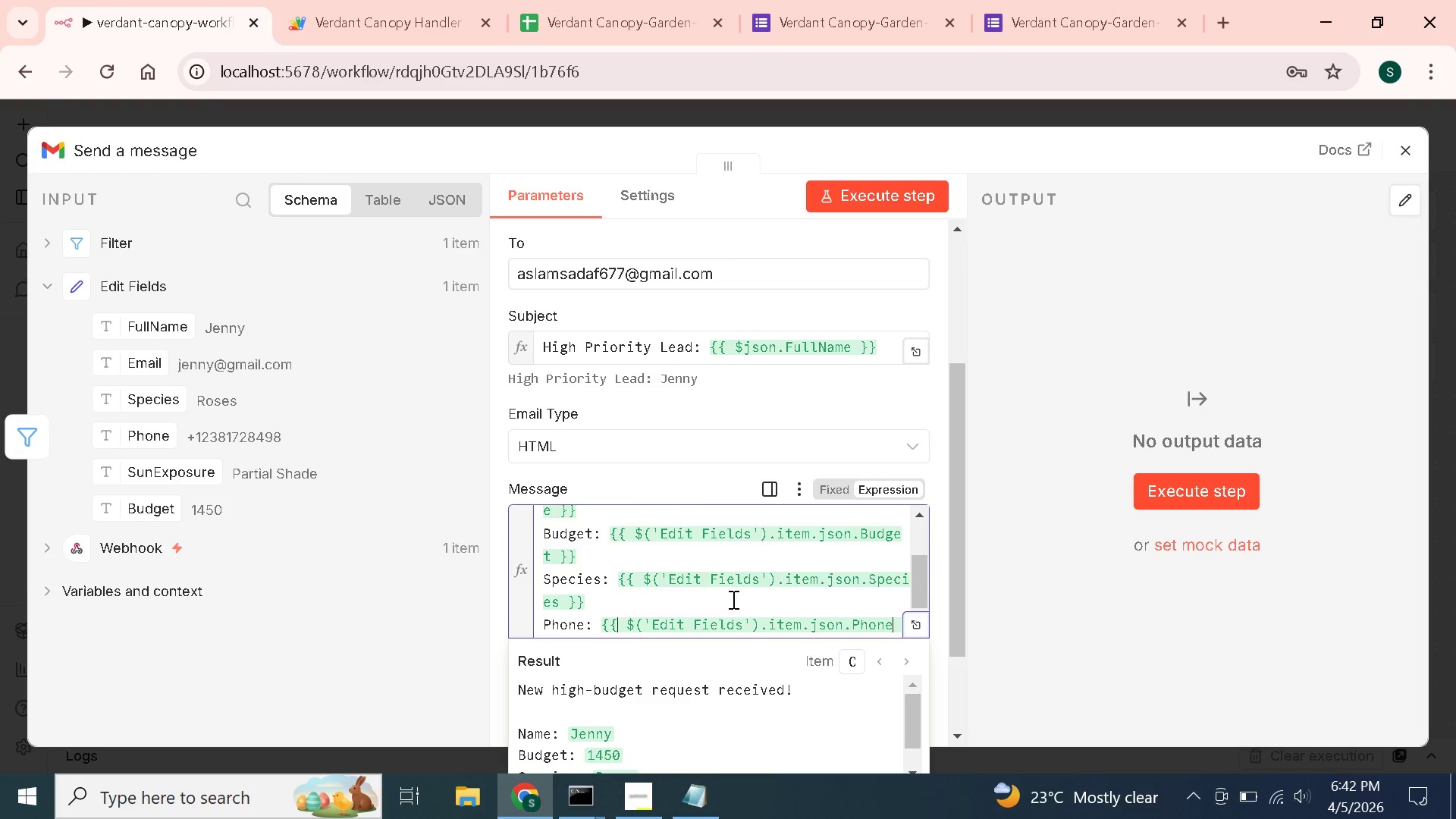 
scroll: coordinate [732, 599], scroll_direction: down, amount: 5.0
 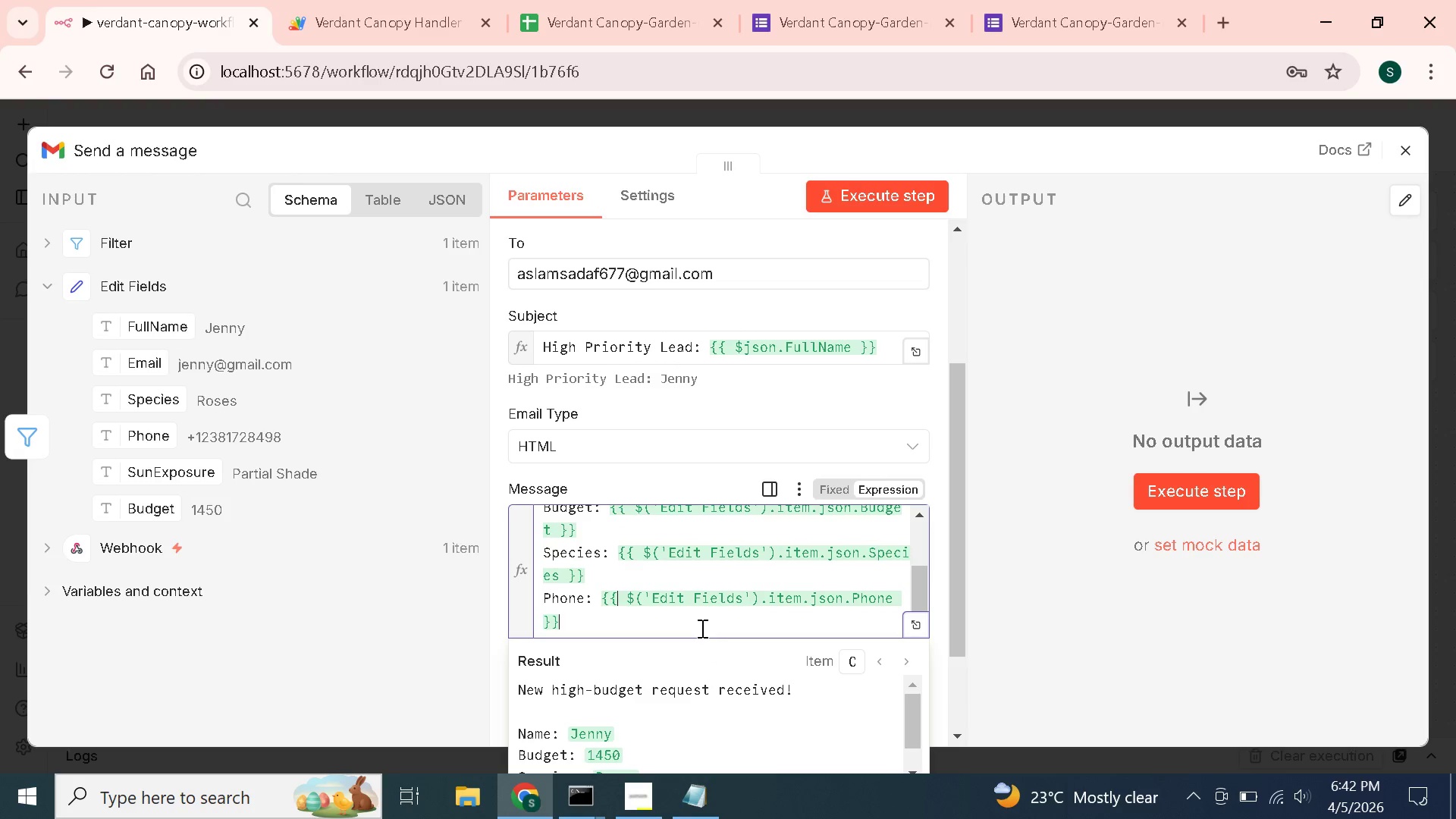 
left_click([701, 628])
 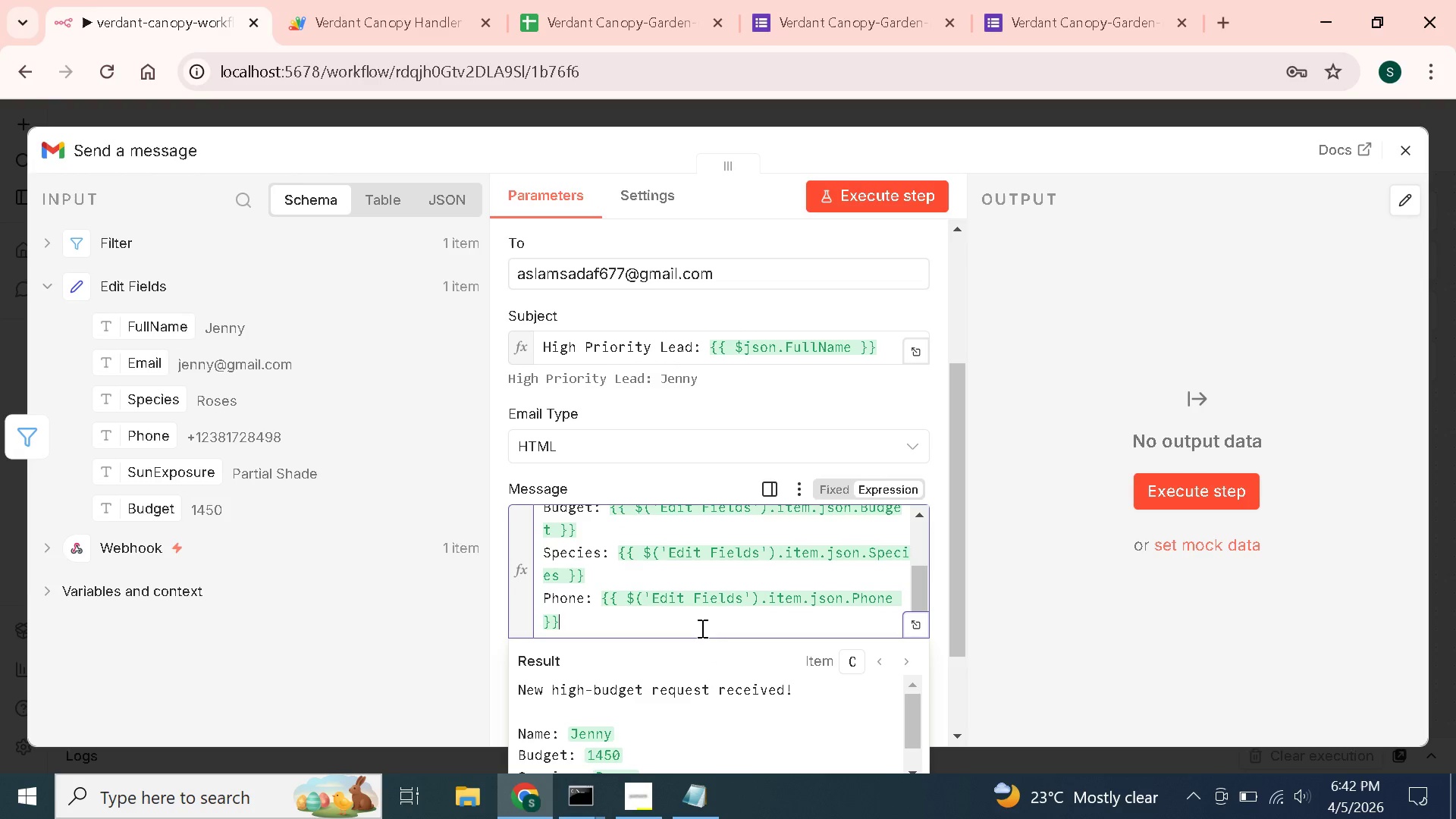 
hold_key(key=ShiftRight, duration=0.91)
 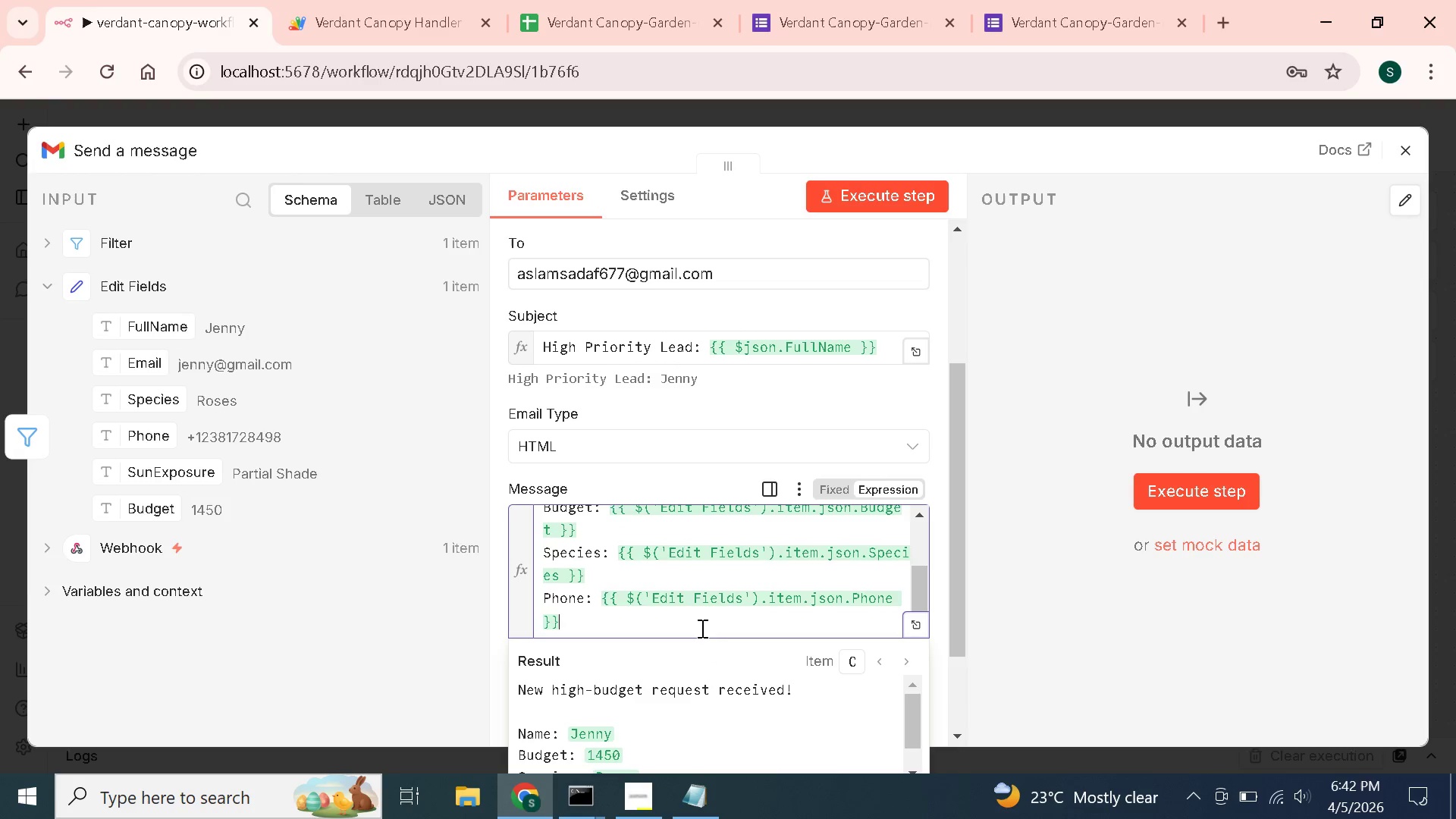 
key(Shift+Enter)
 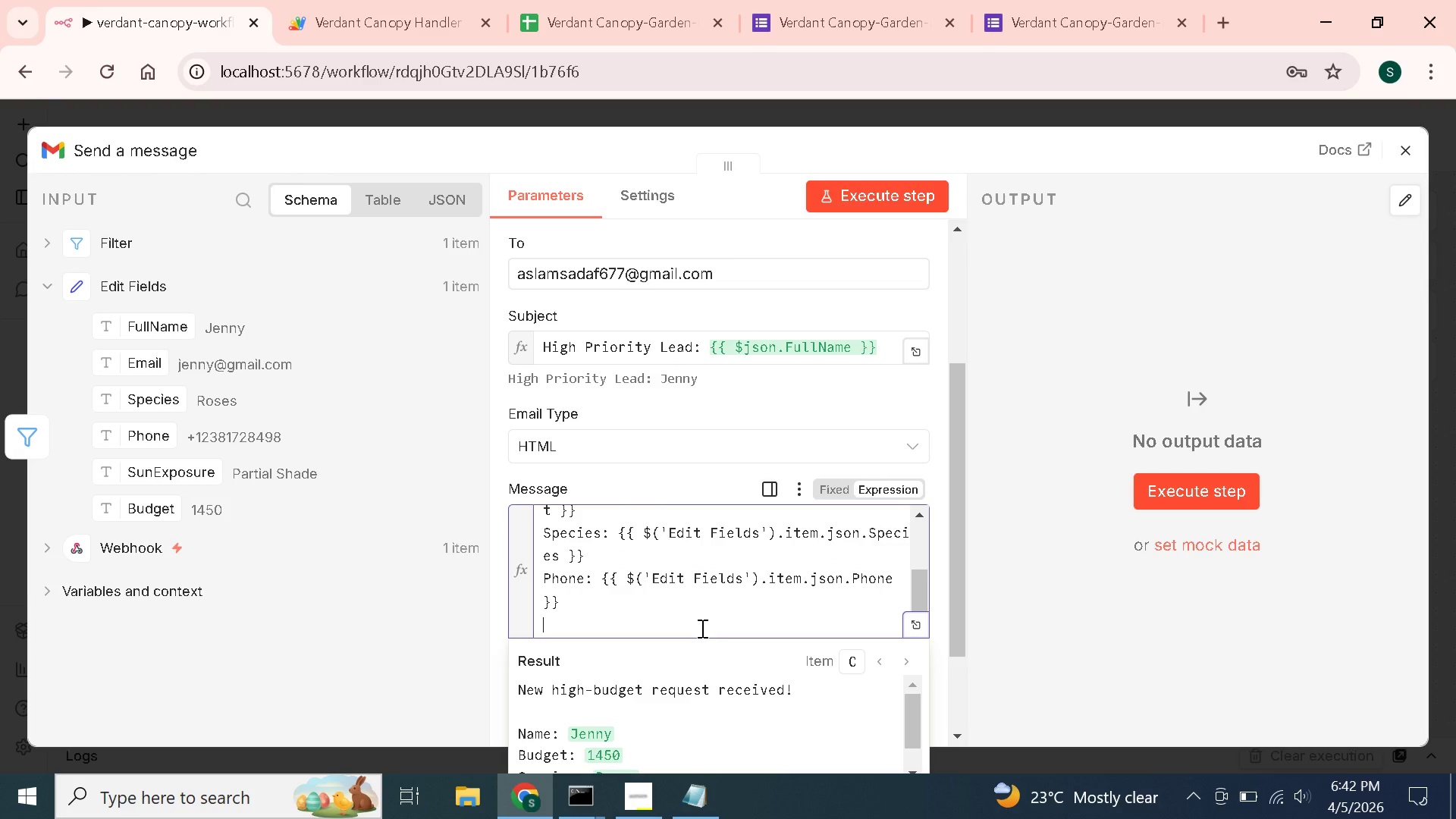 
key(Shift+Enter)
 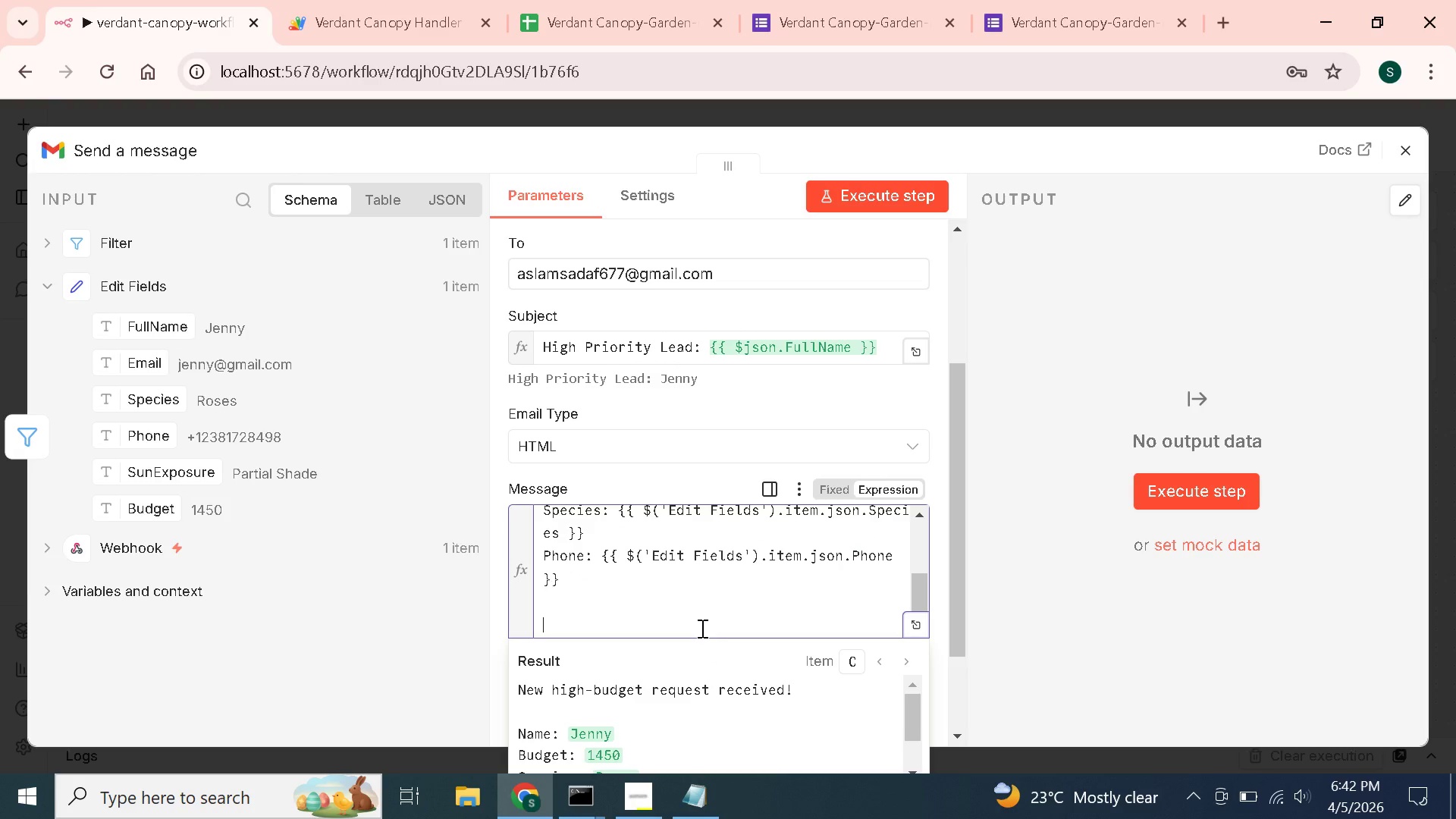 
type(Follow up Immediatr)
key(Backspace)
type(ely.)
 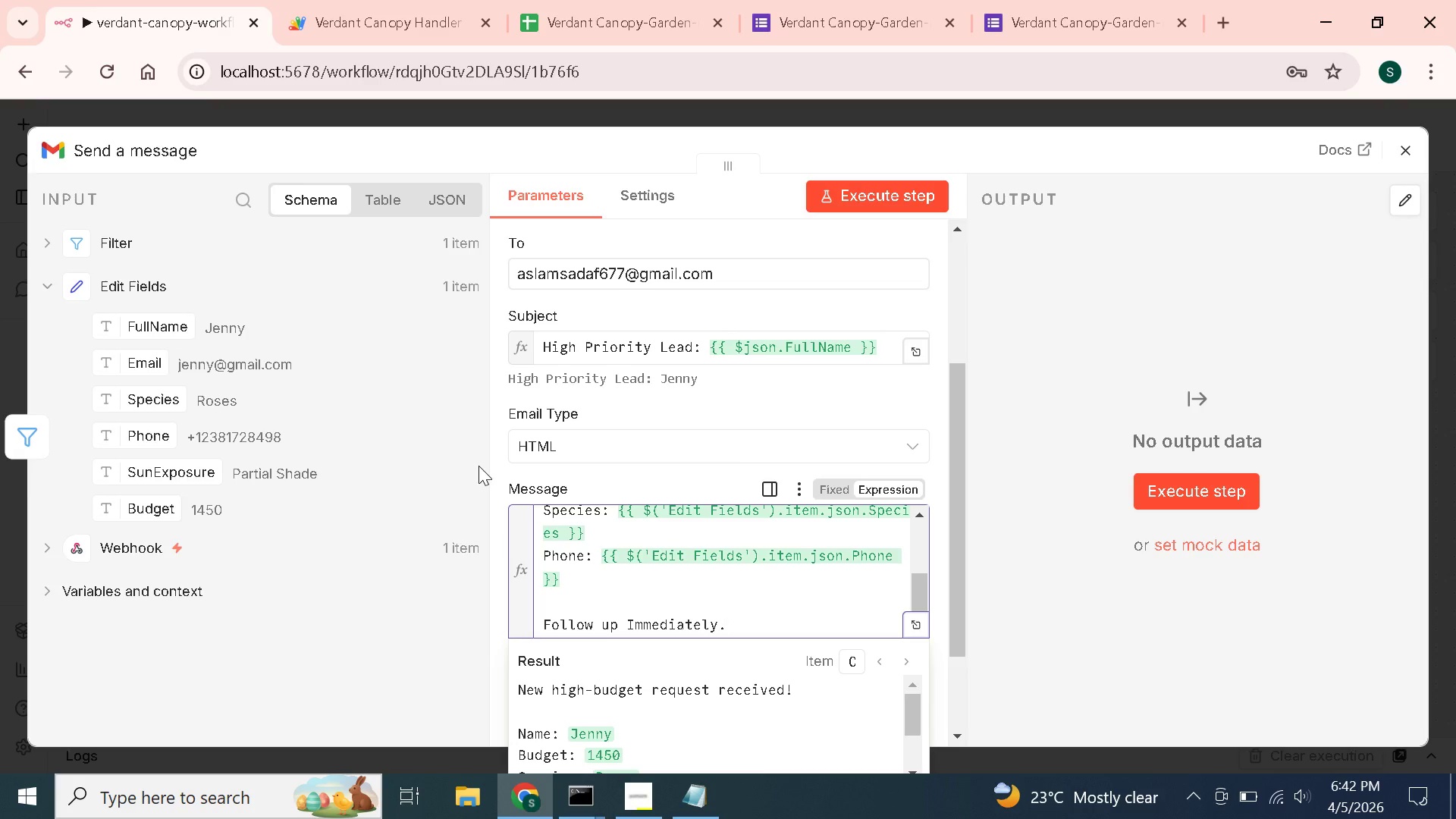 
left_click([501, 466])
 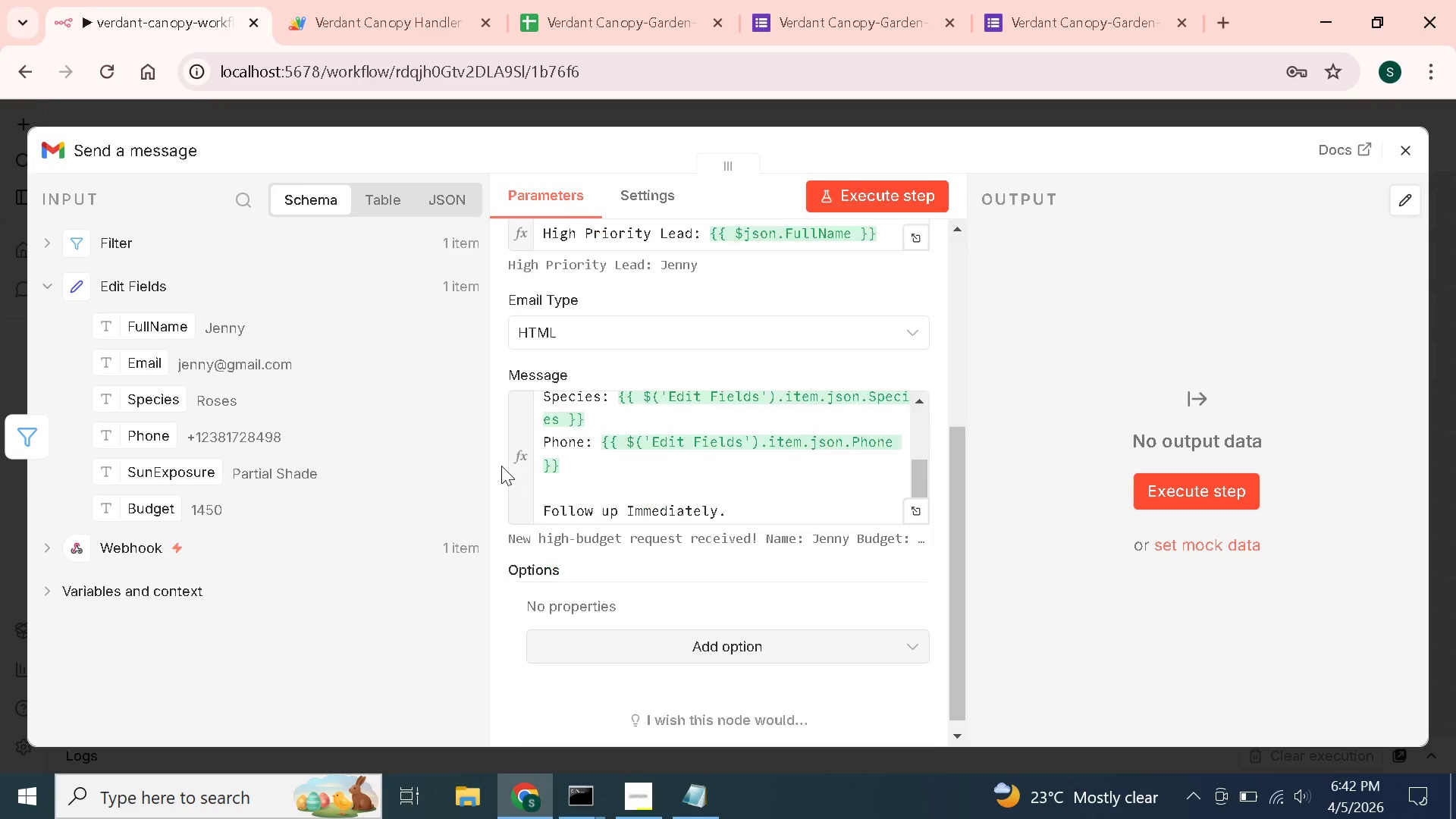 
scroll: coordinate [501, 466], scroll_direction: down, amount: 2.0
 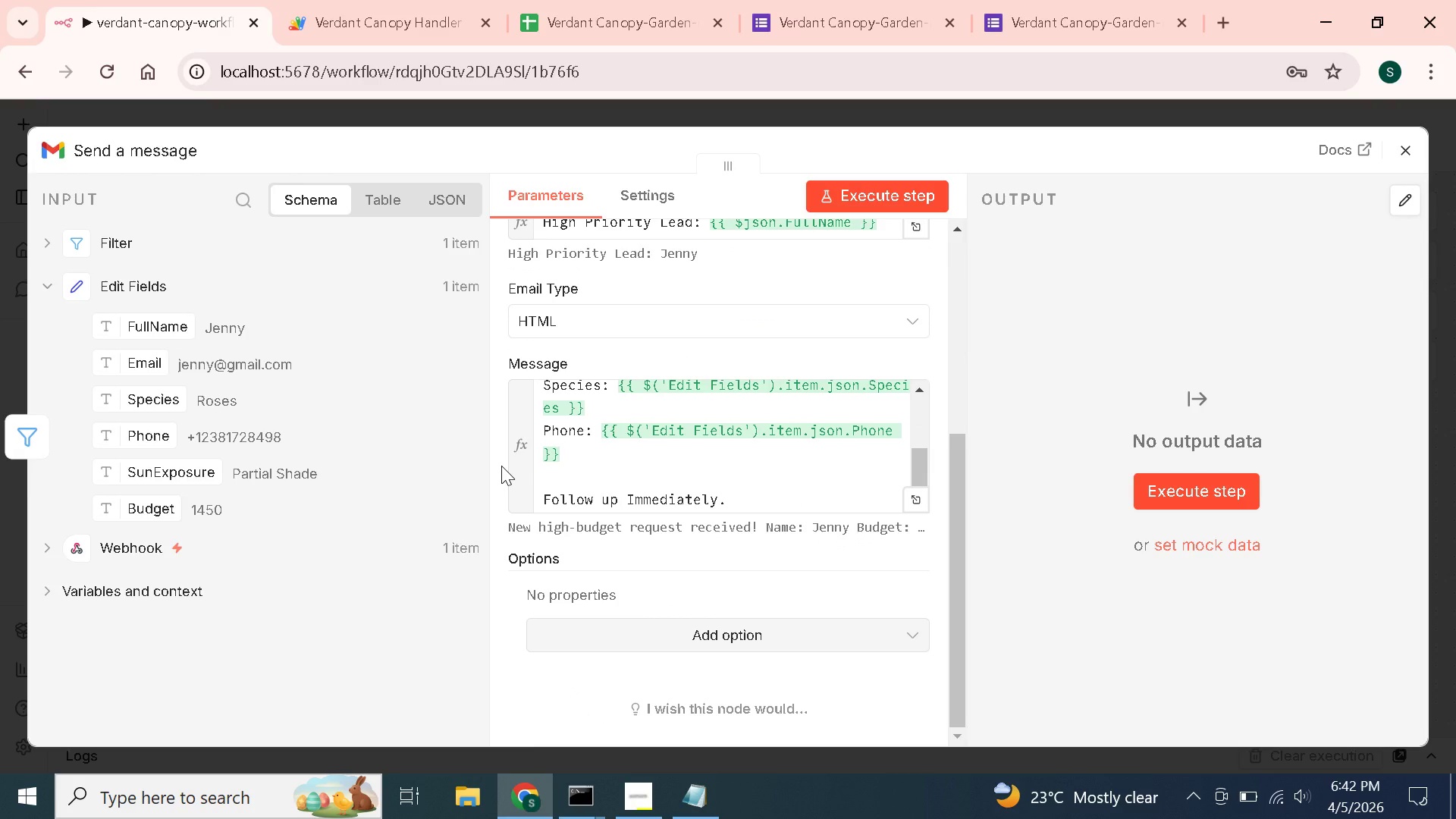 
wait(6.99)
 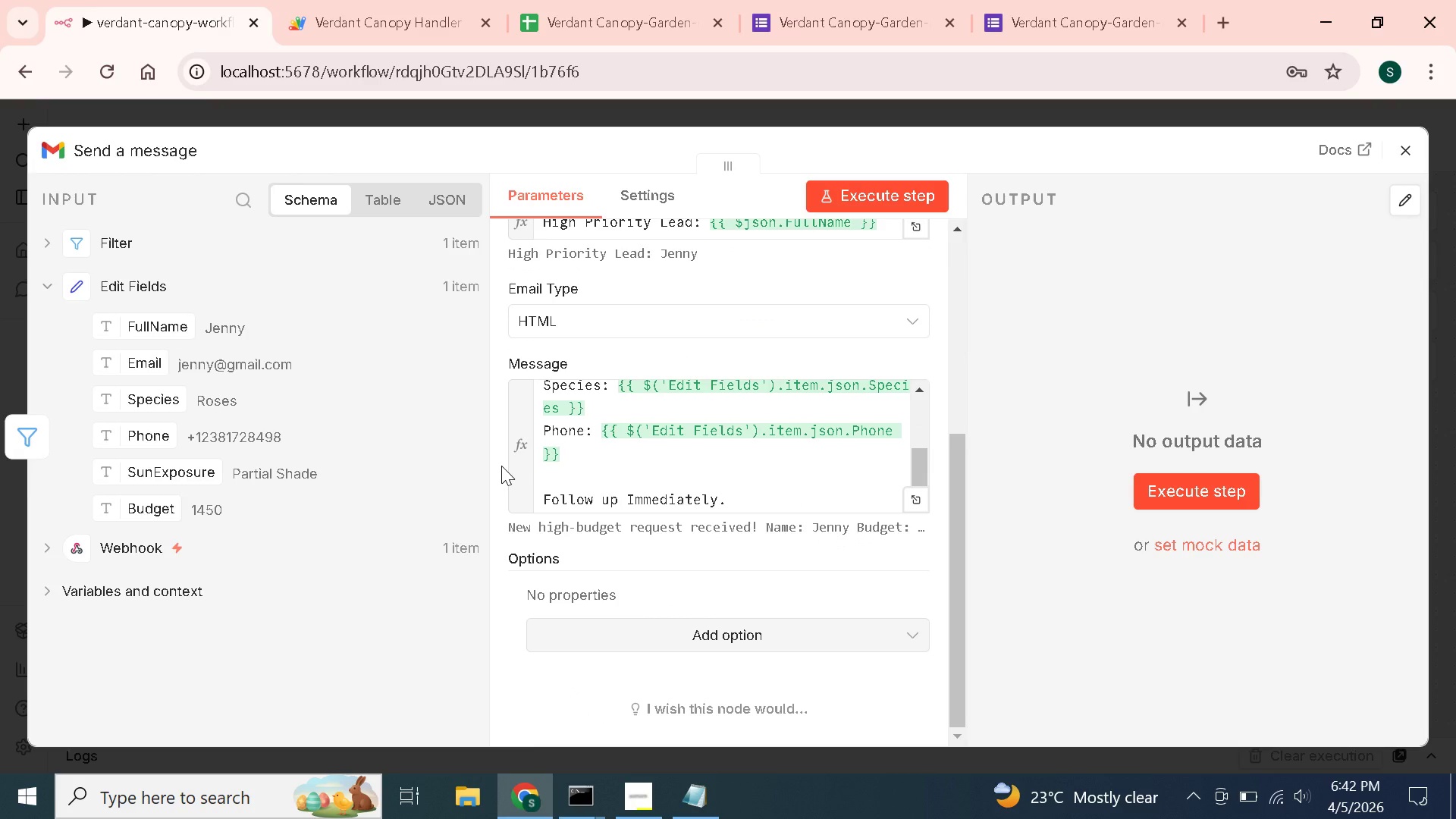 
left_click([1407, 143])
 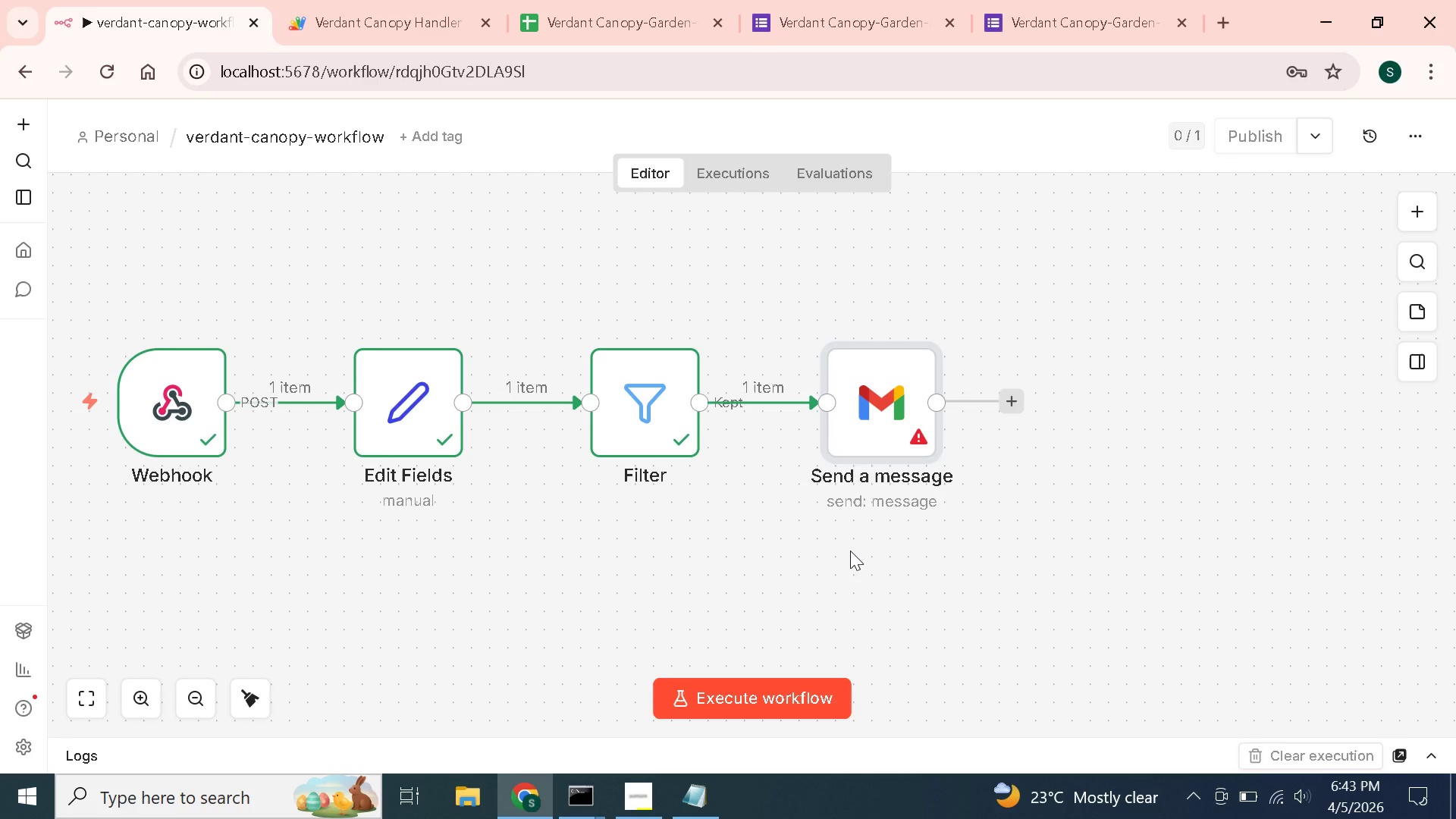 
wait(38.41)
 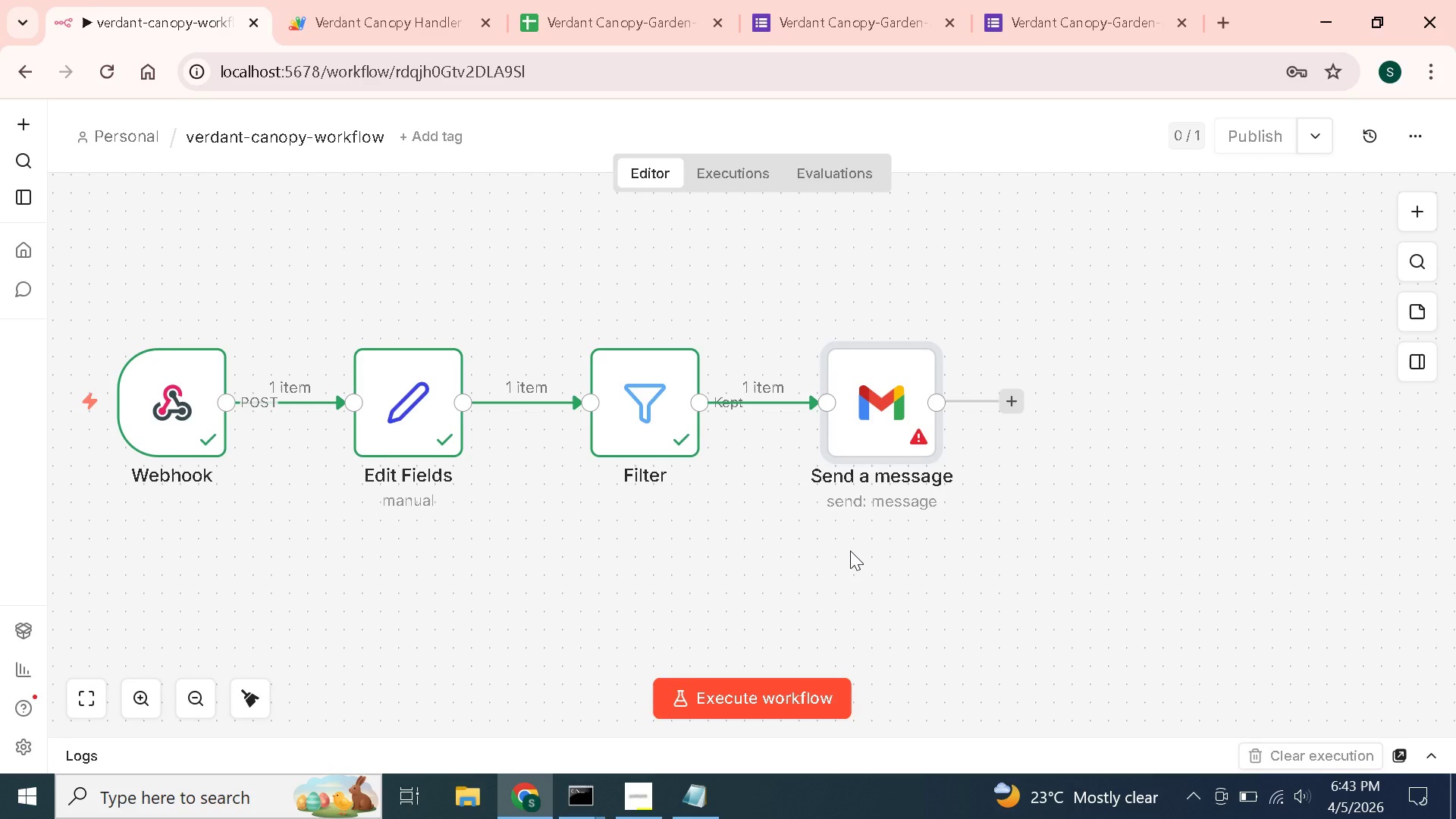 
left_click_drag(start_coordinate=[878, 425], to_coordinate=[943, 350])
 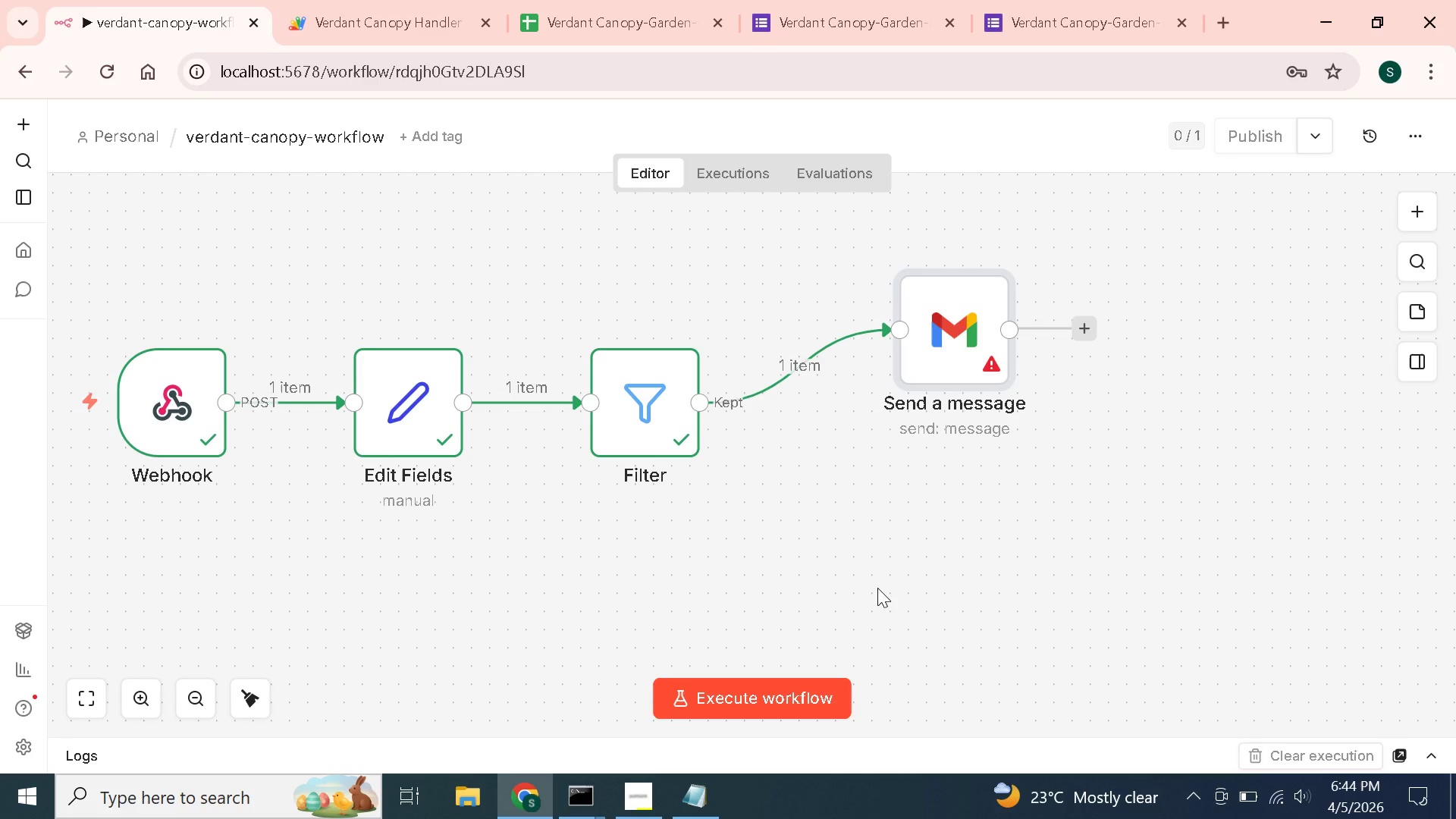 
wait(91.33)
 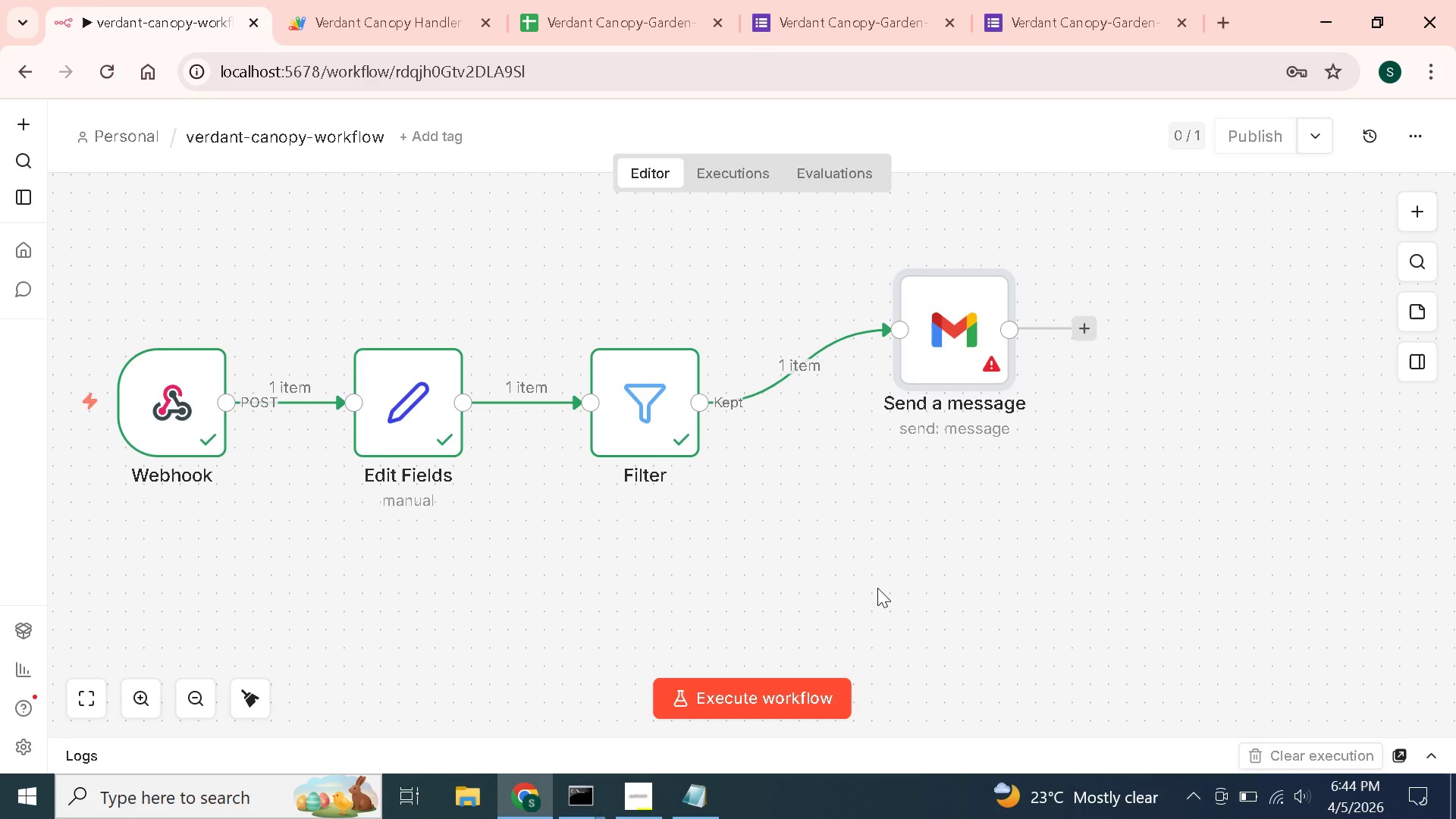 
left_click([624, 0])
 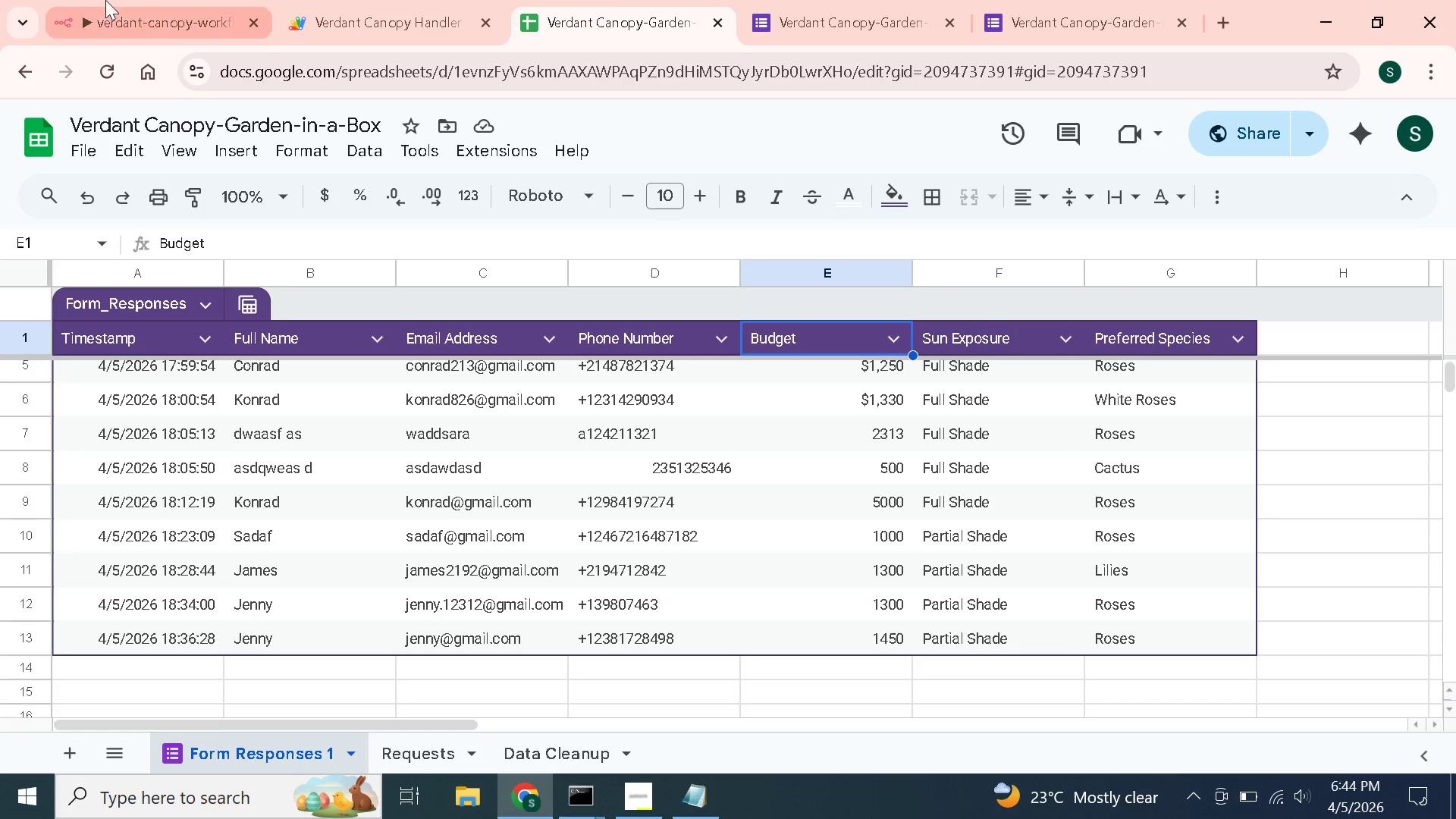 
left_click([129, 0])
 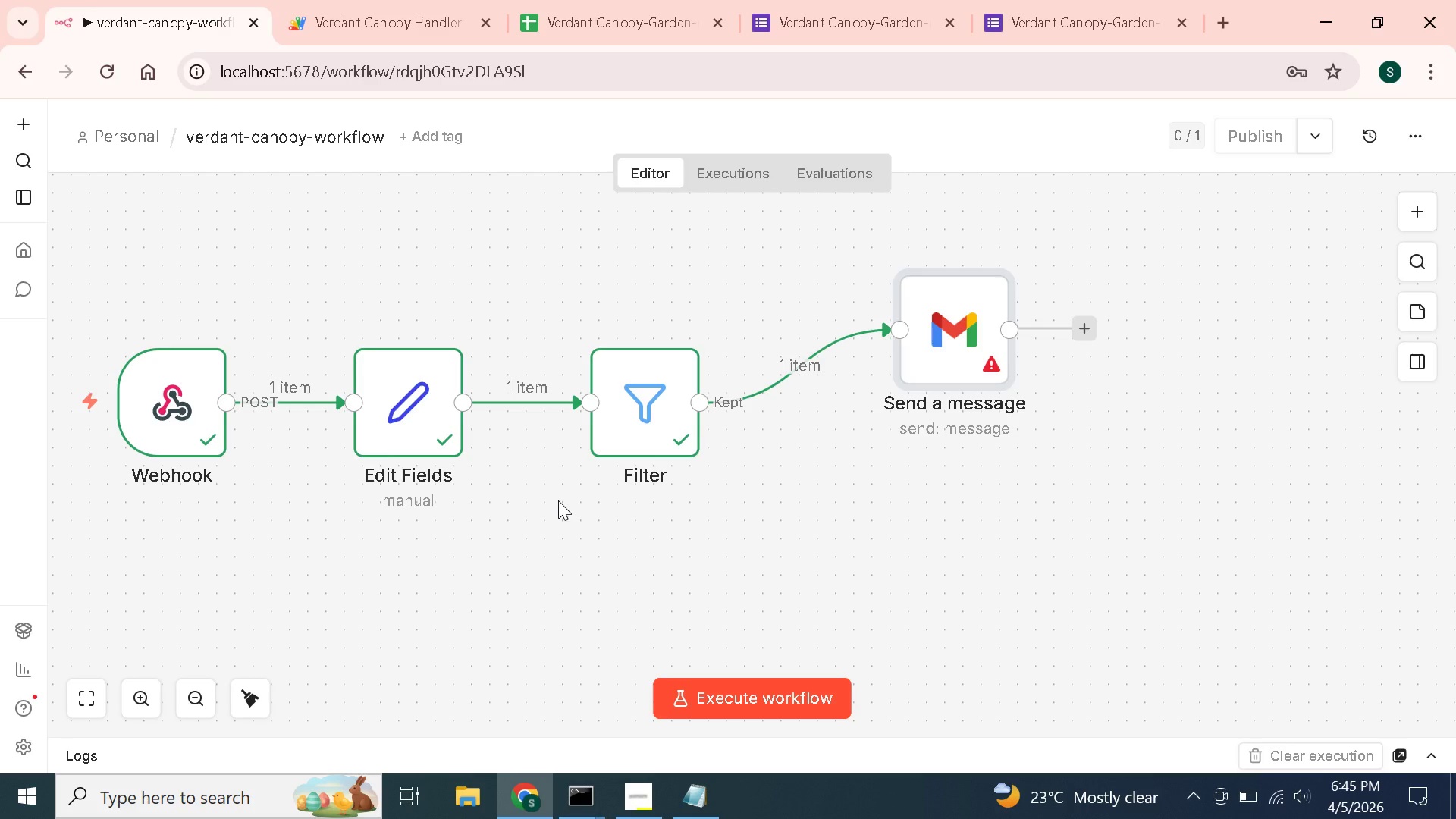 